 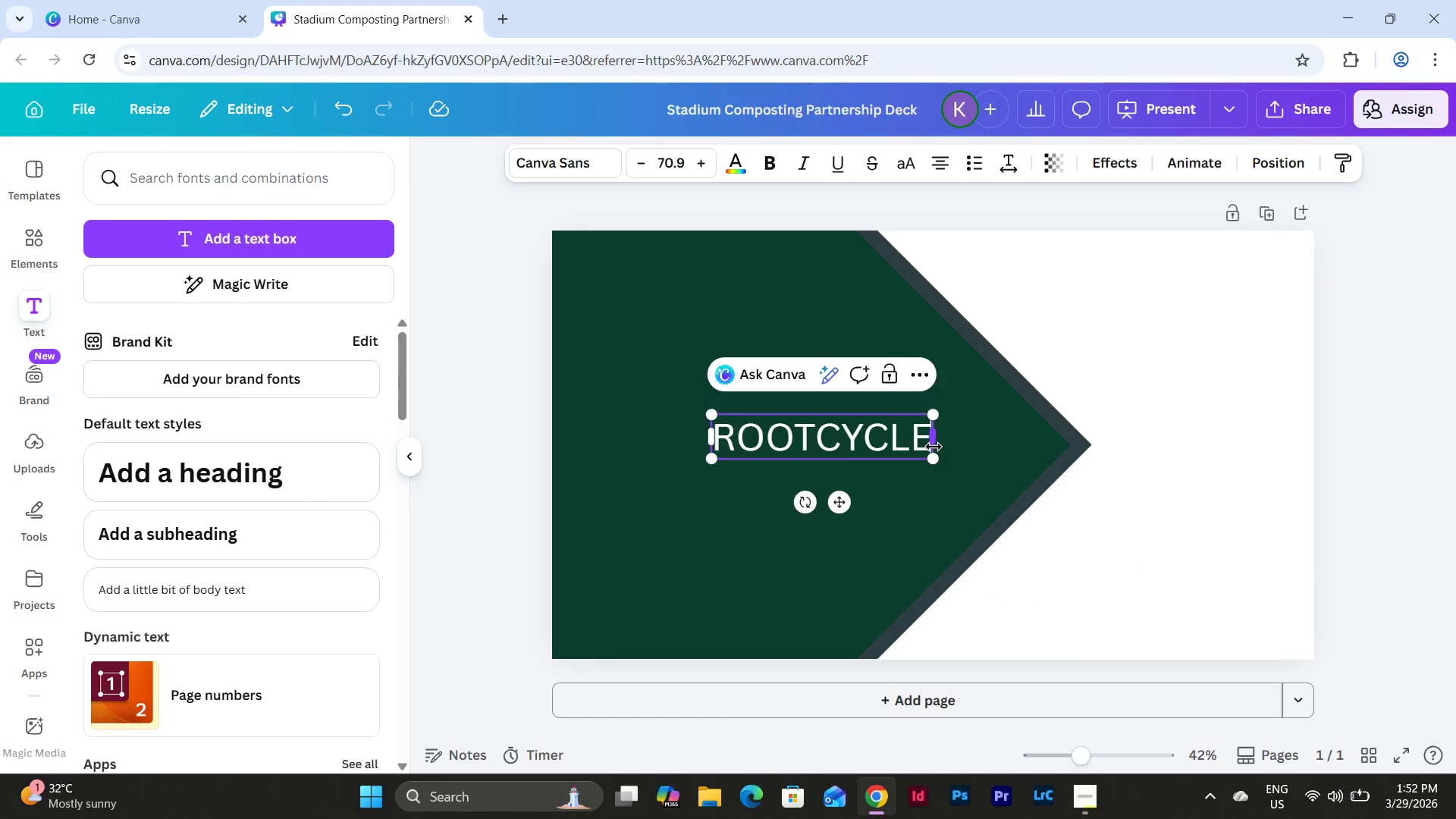 
left_click_drag(start_coordinate=[924, 444], to_coordinate=[739, 443])
 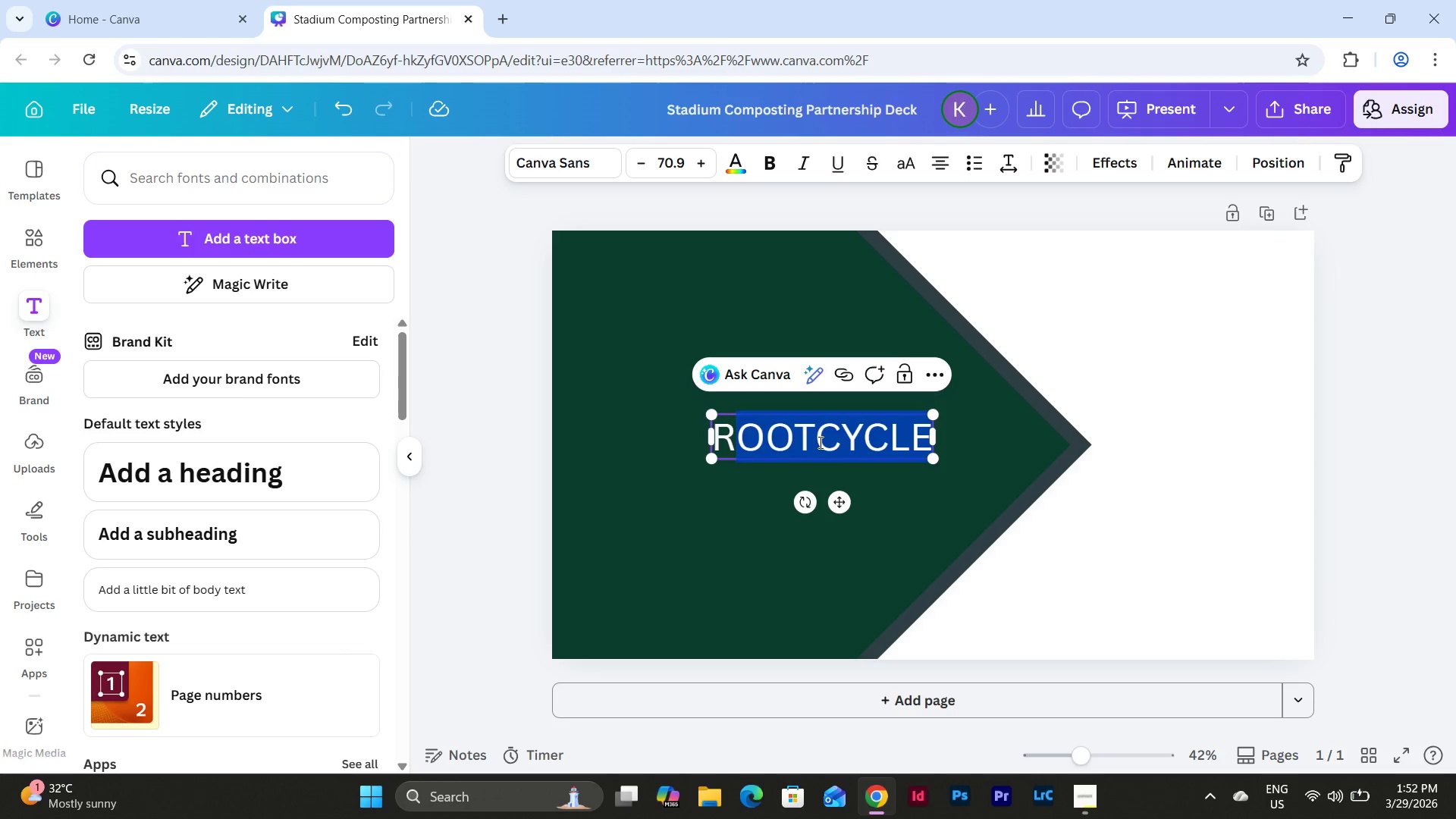 
left_click([819, 442])
 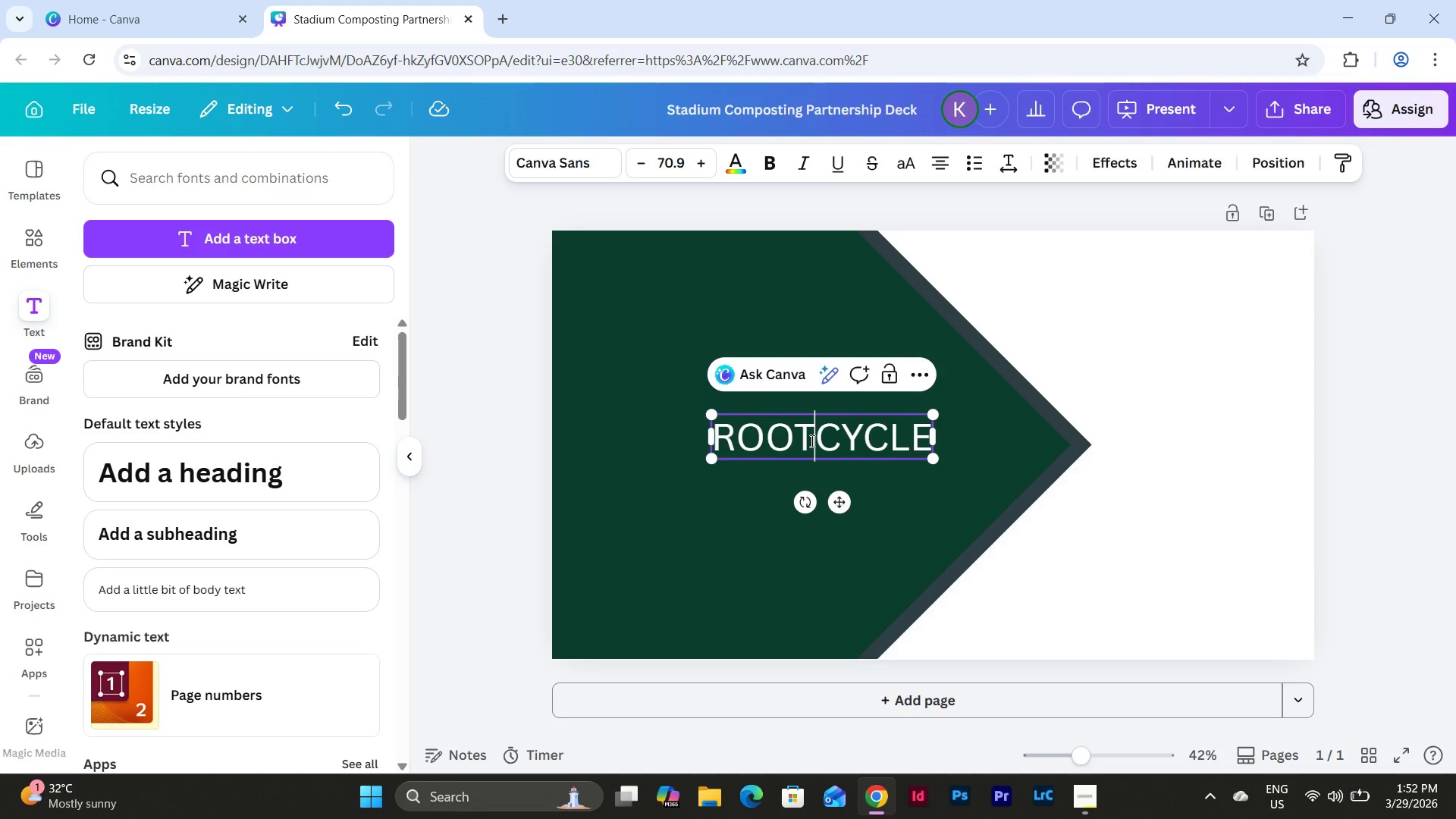 
left_click_drag(start_coordinate=[811, 440], to_coordinate=[744, 441])
 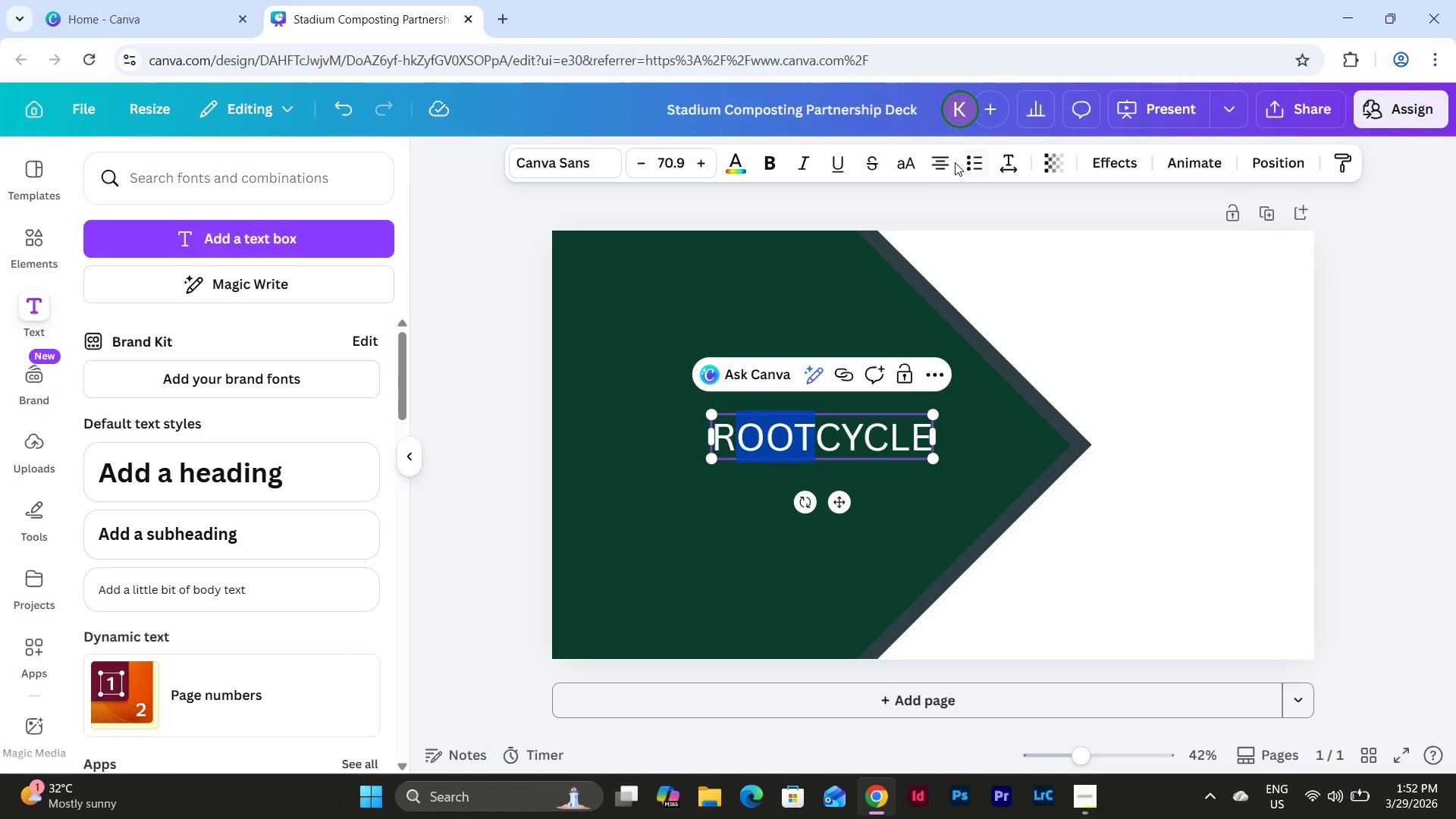 
left_click([914, 165])
 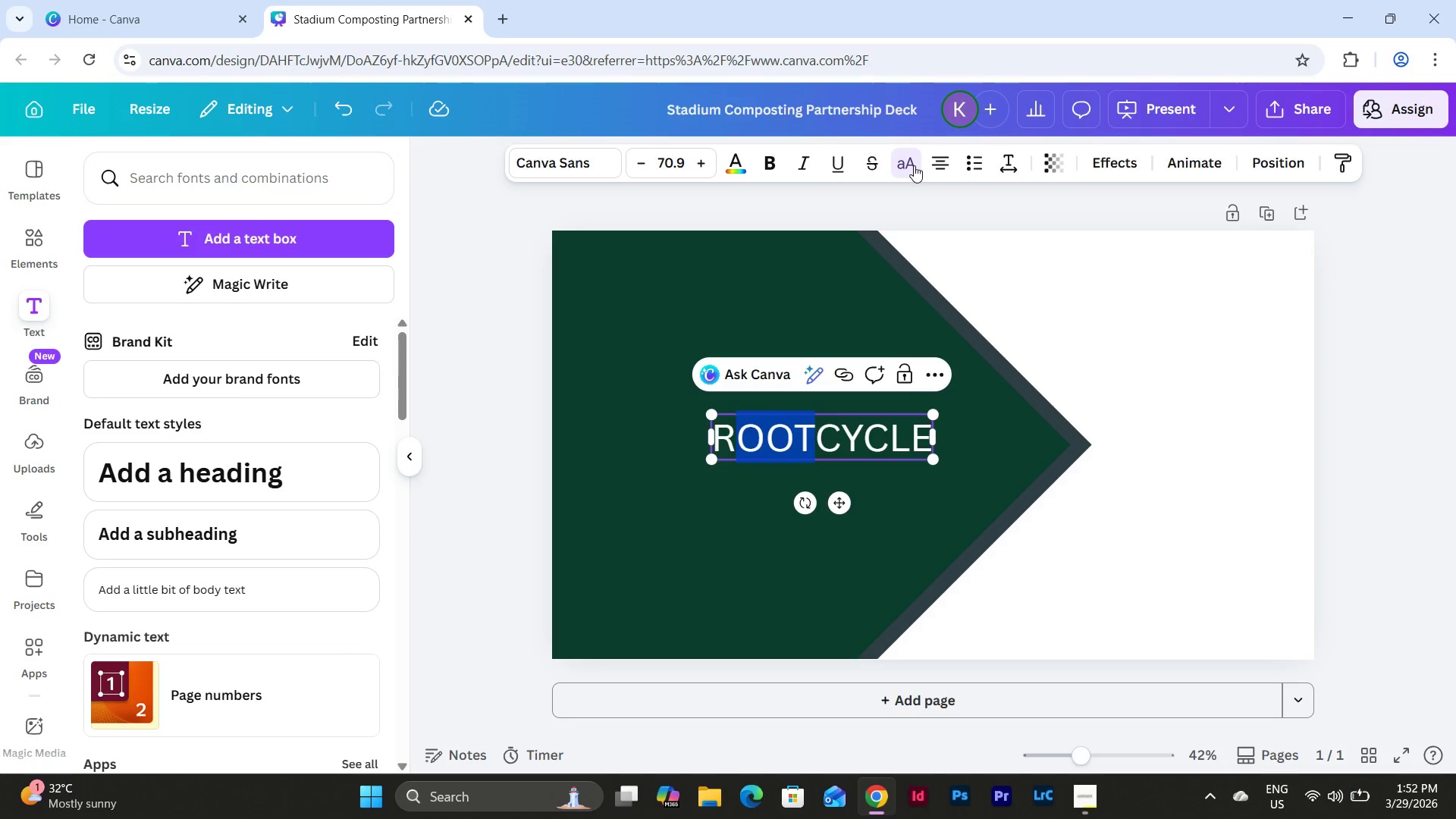 
left_click([914, 165])
 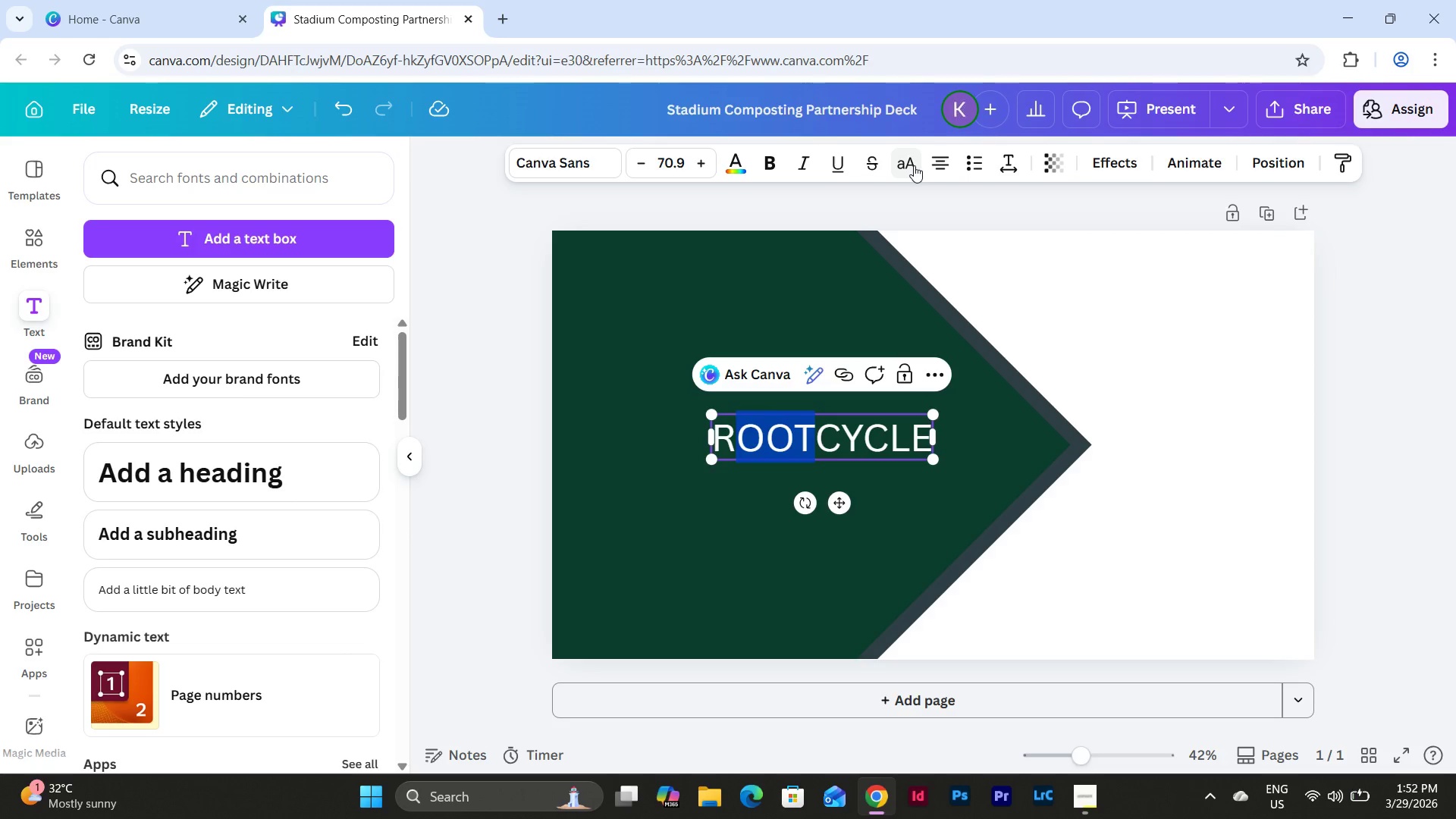 
left_click([914, 165])
 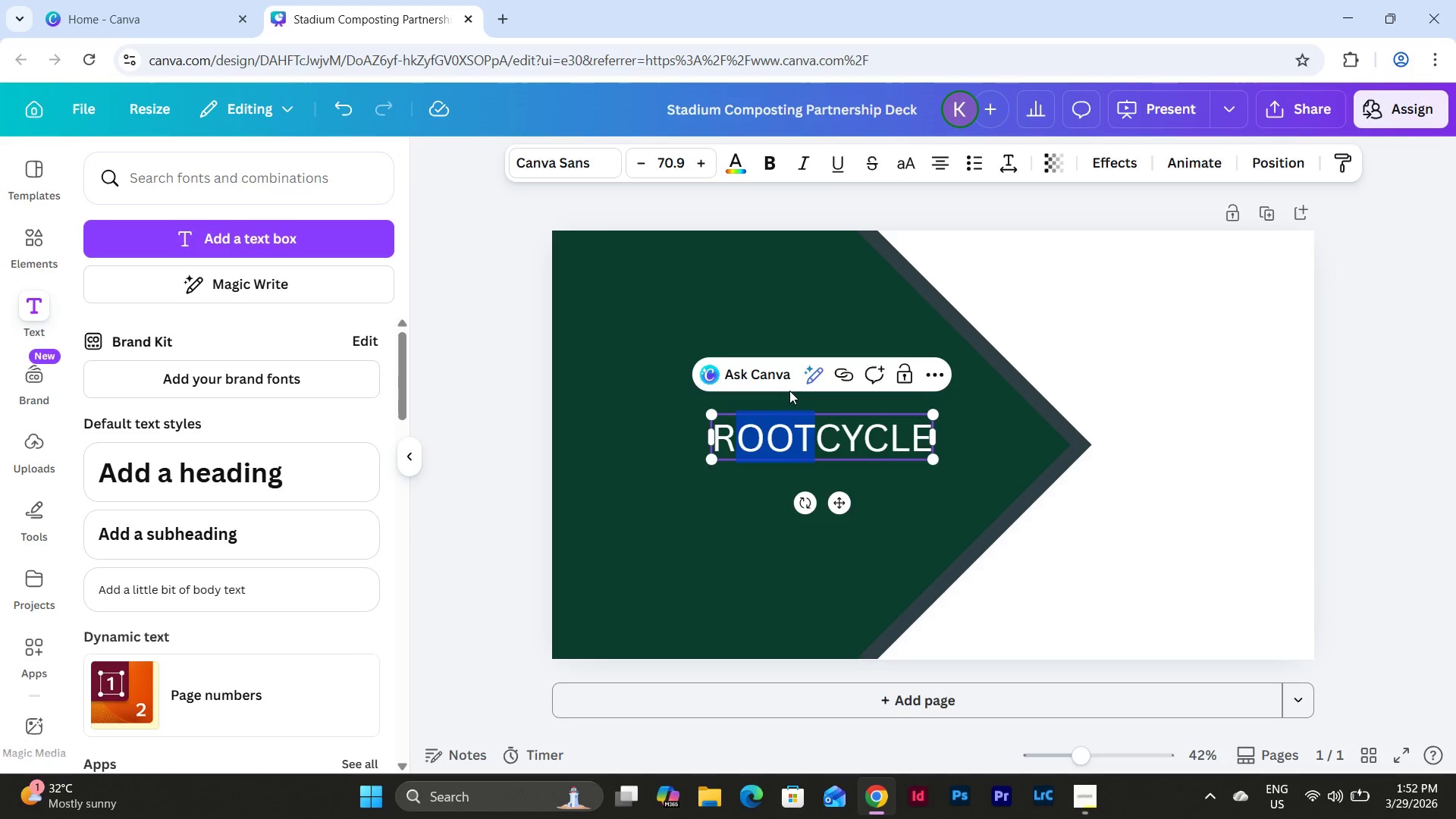 
type(oot)
 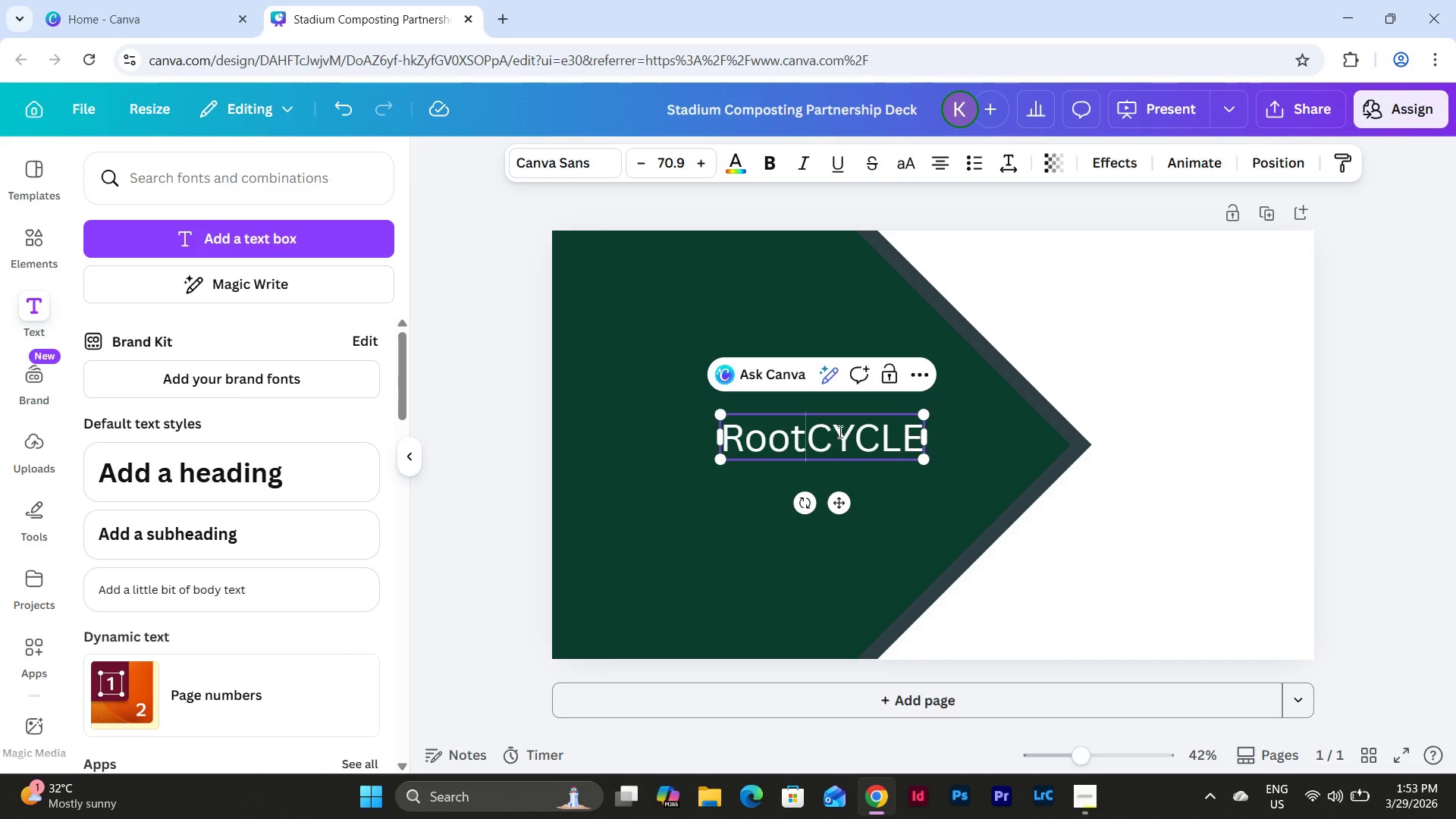 
left_click_drag(start_coordinate=[840, 432], to_coordinate=[921, 446])
 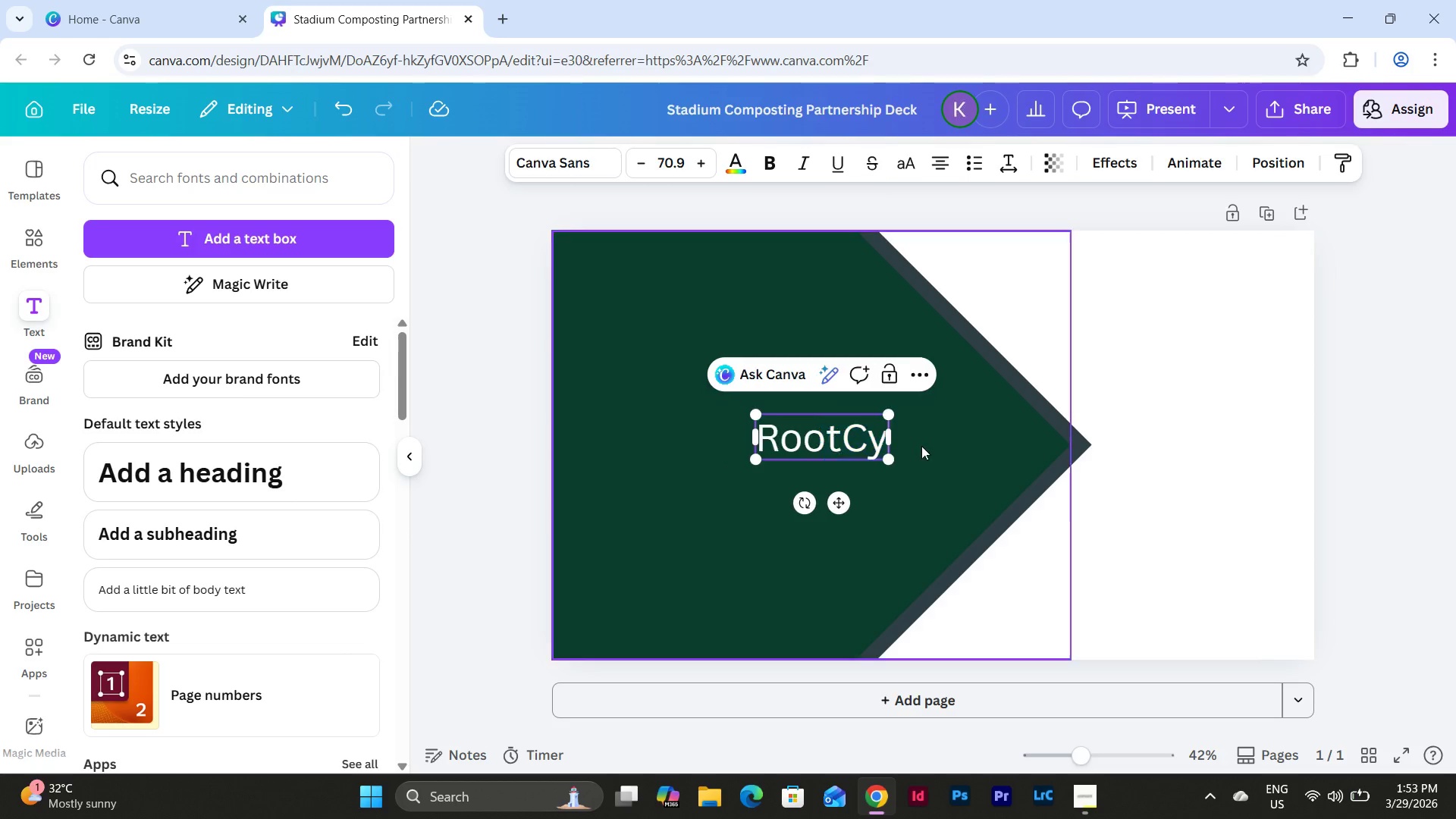 
type(ycle)
 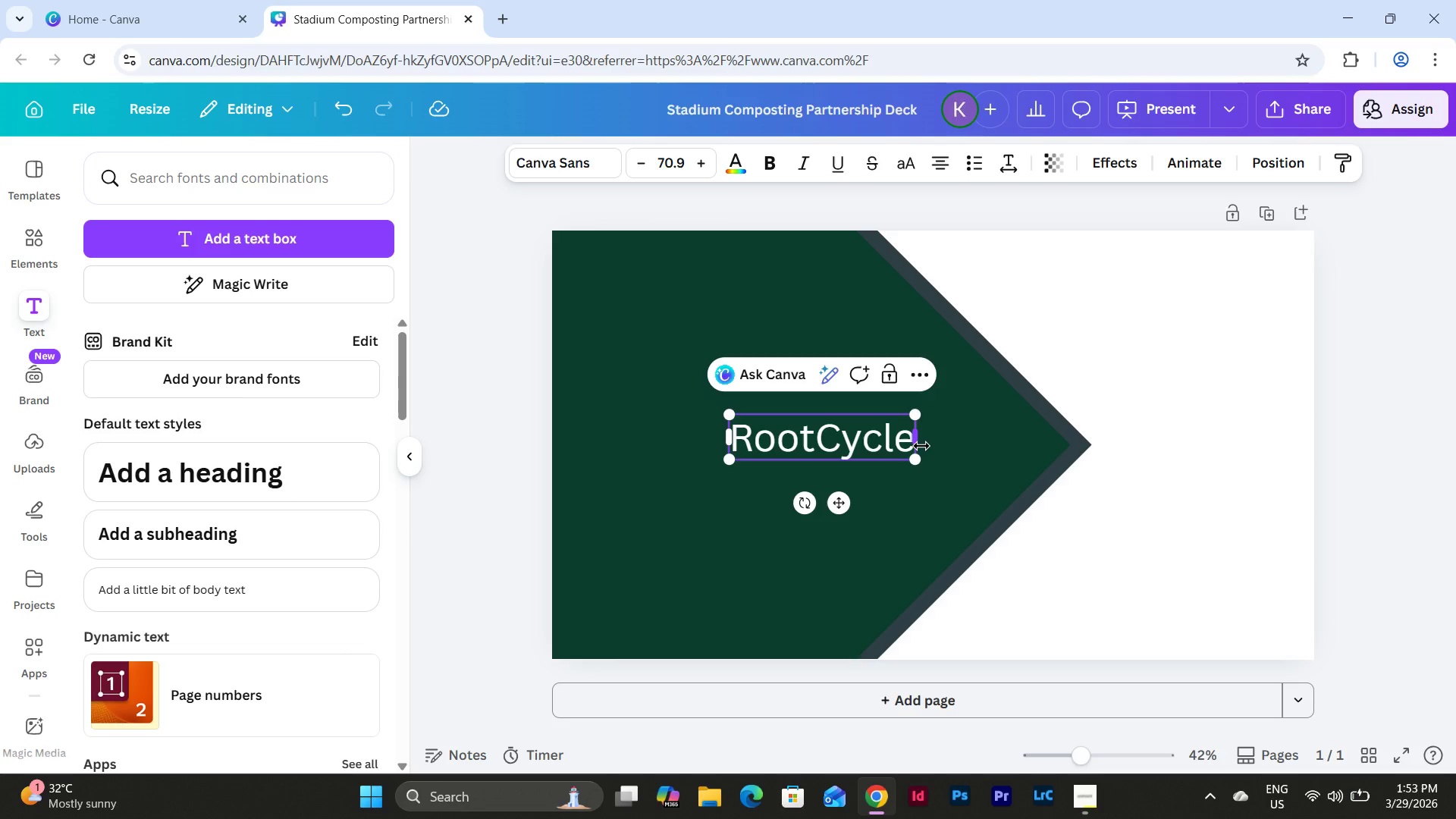 
key(Space)
 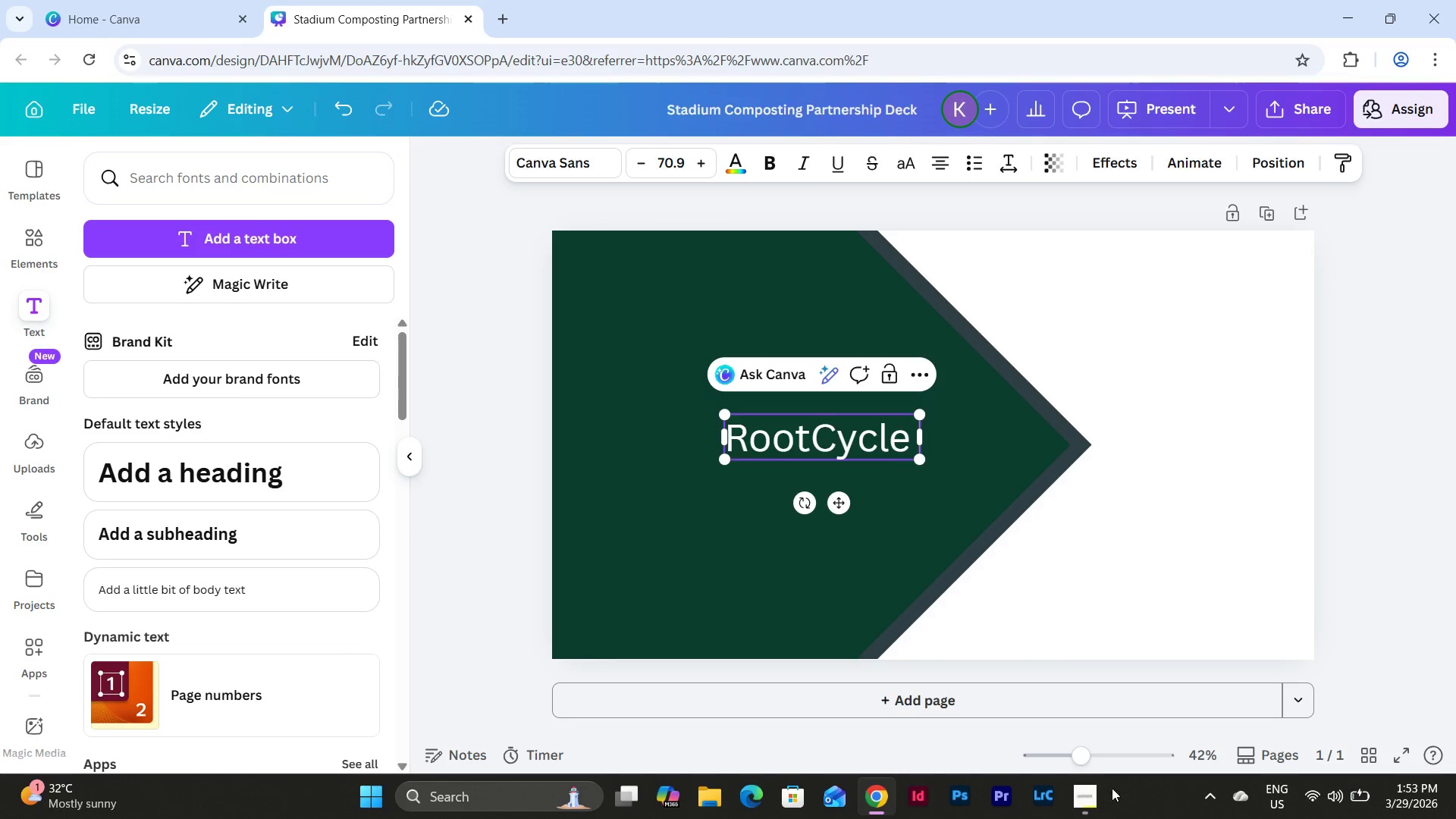 
left_click([1096, 789])